 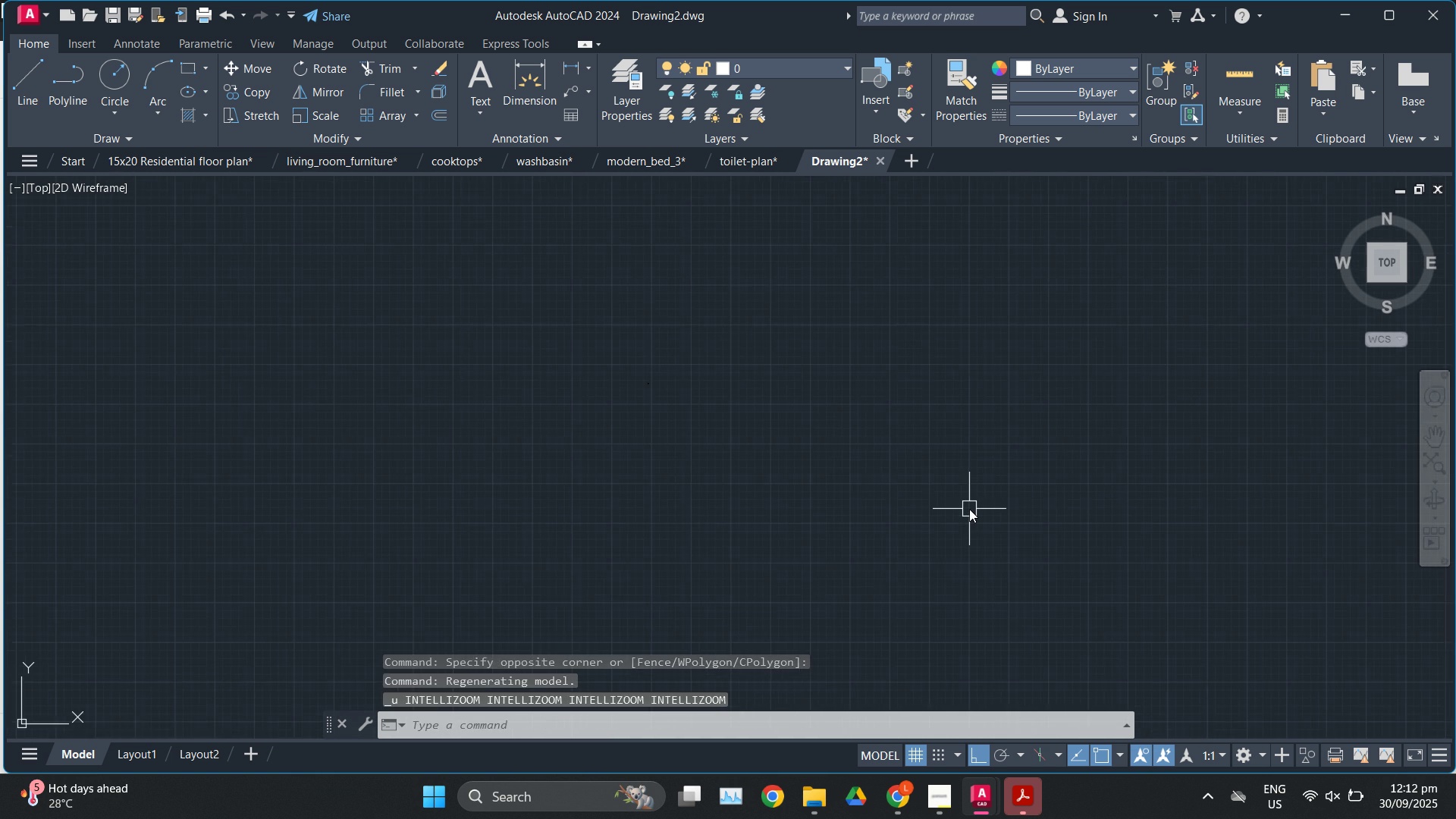 
key(Control+Z)
 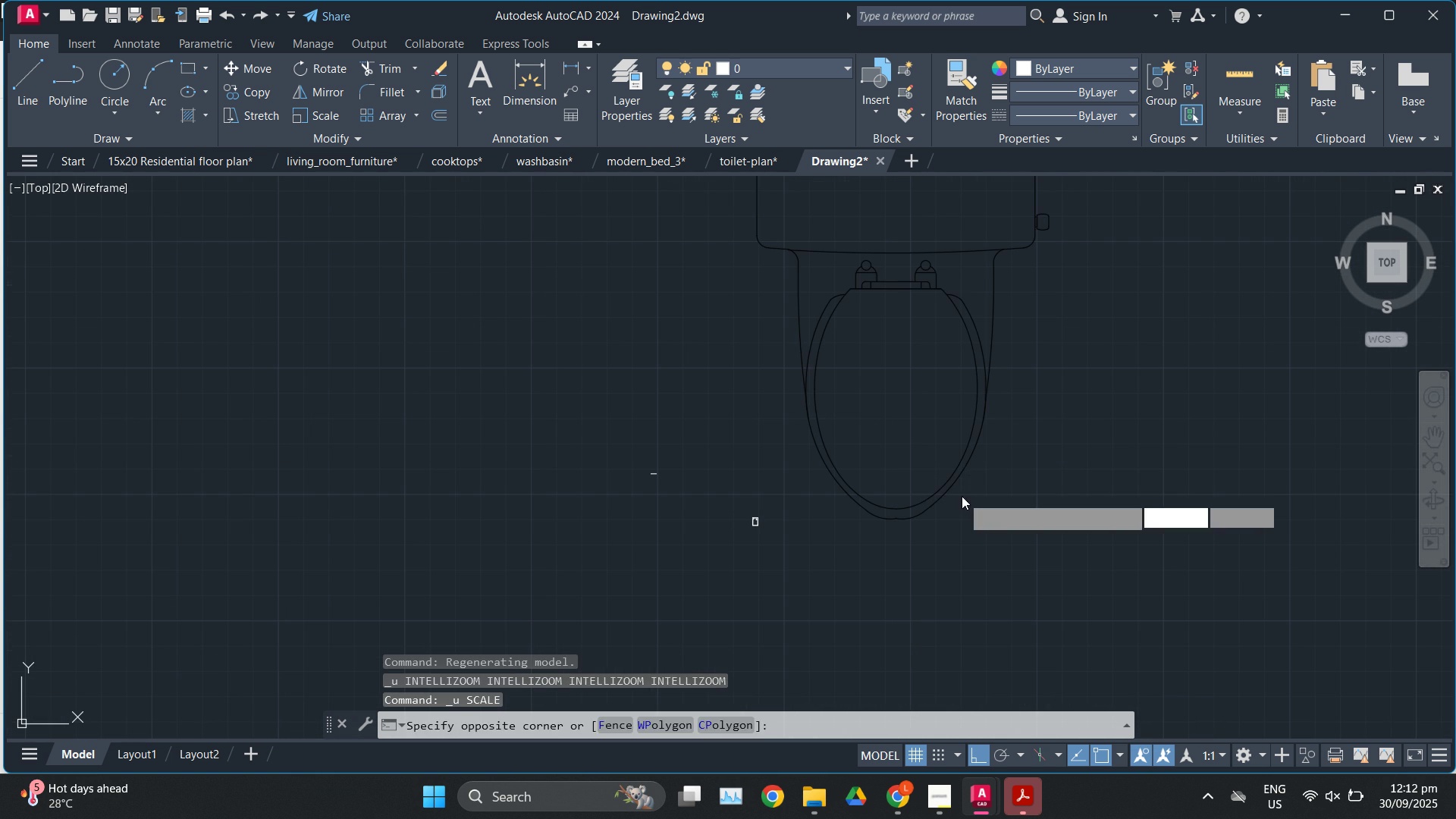 
left_click([962, 496])
 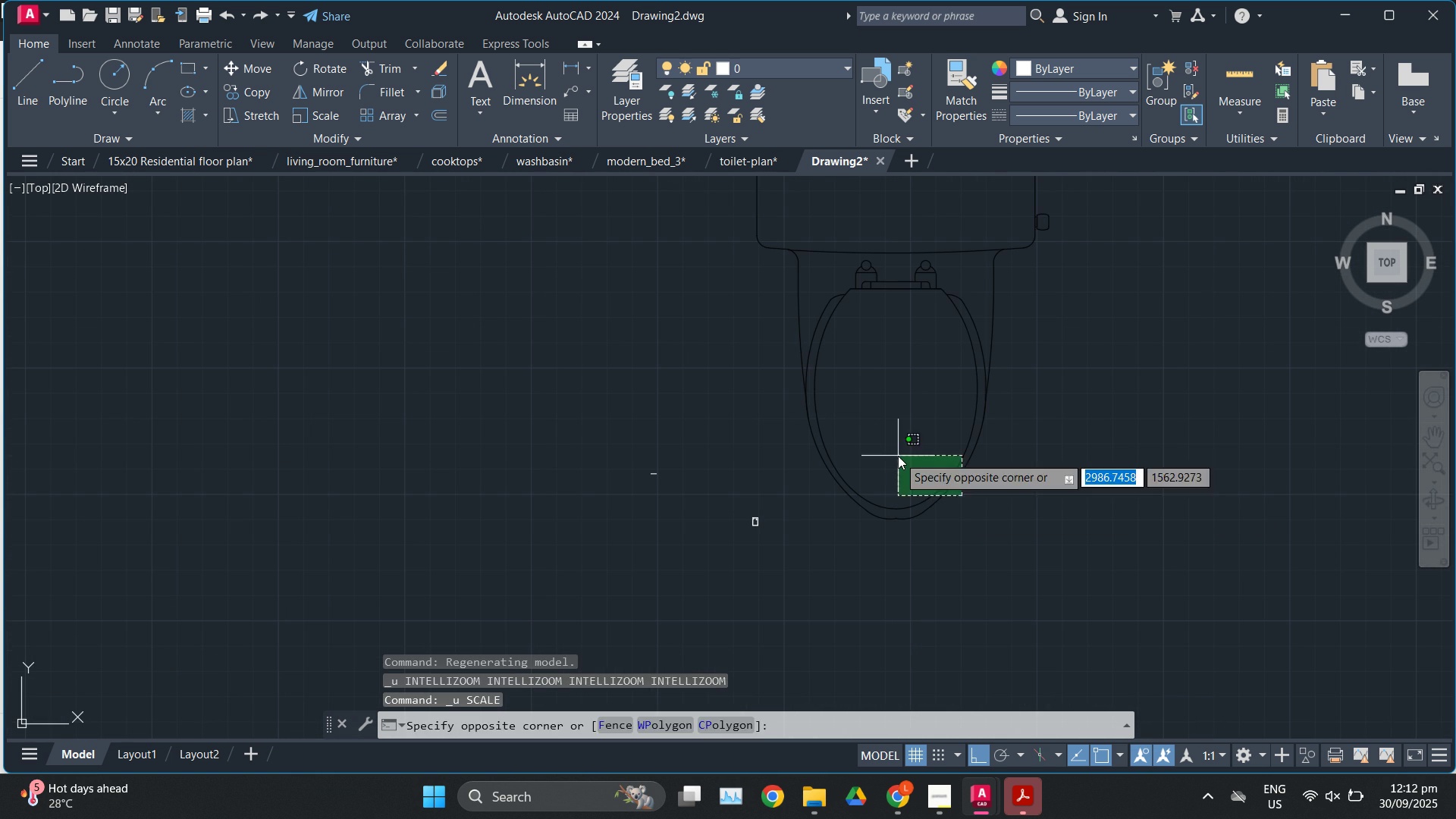 
double_click([898, 456])
 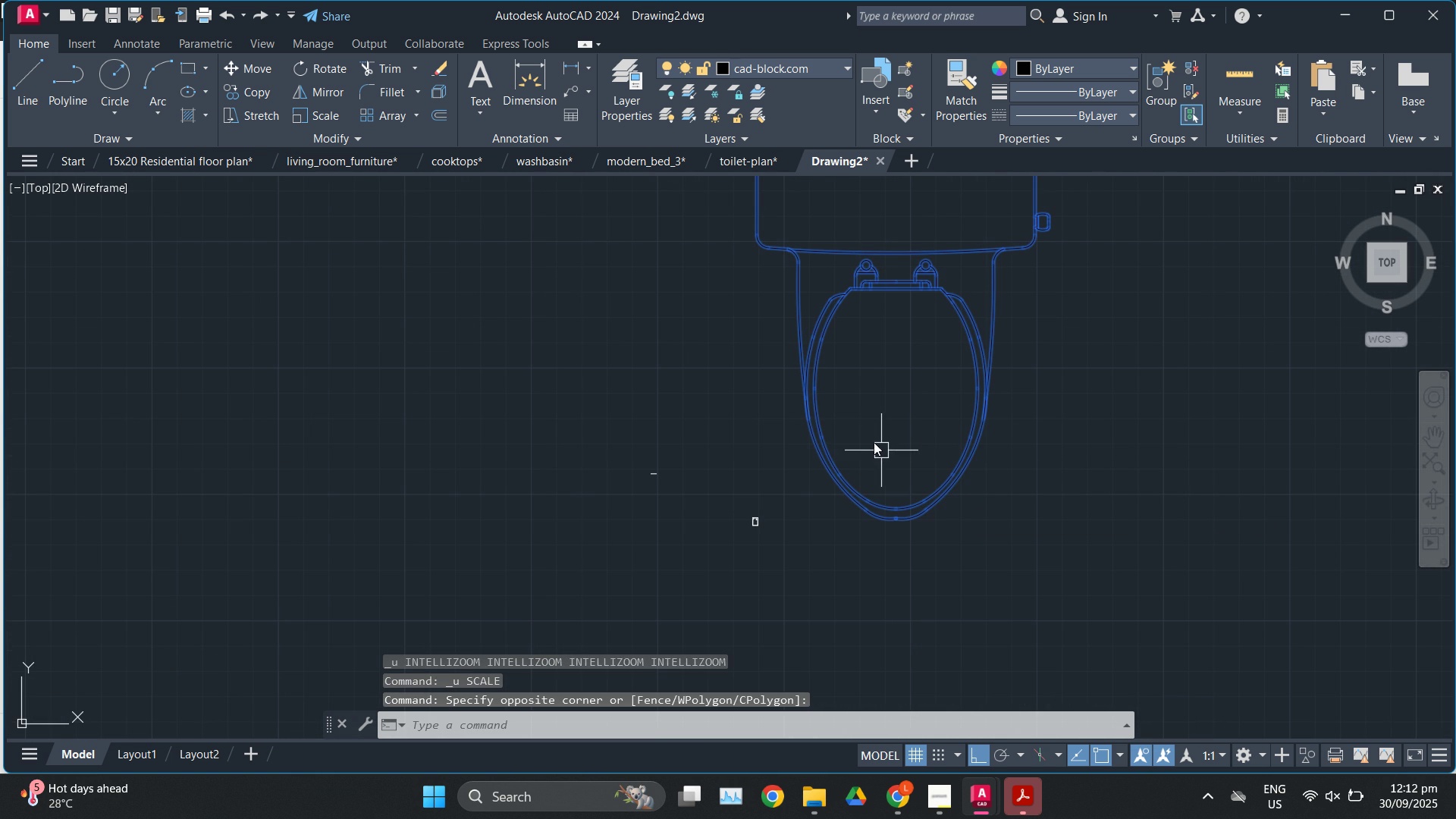 
type(sc)
 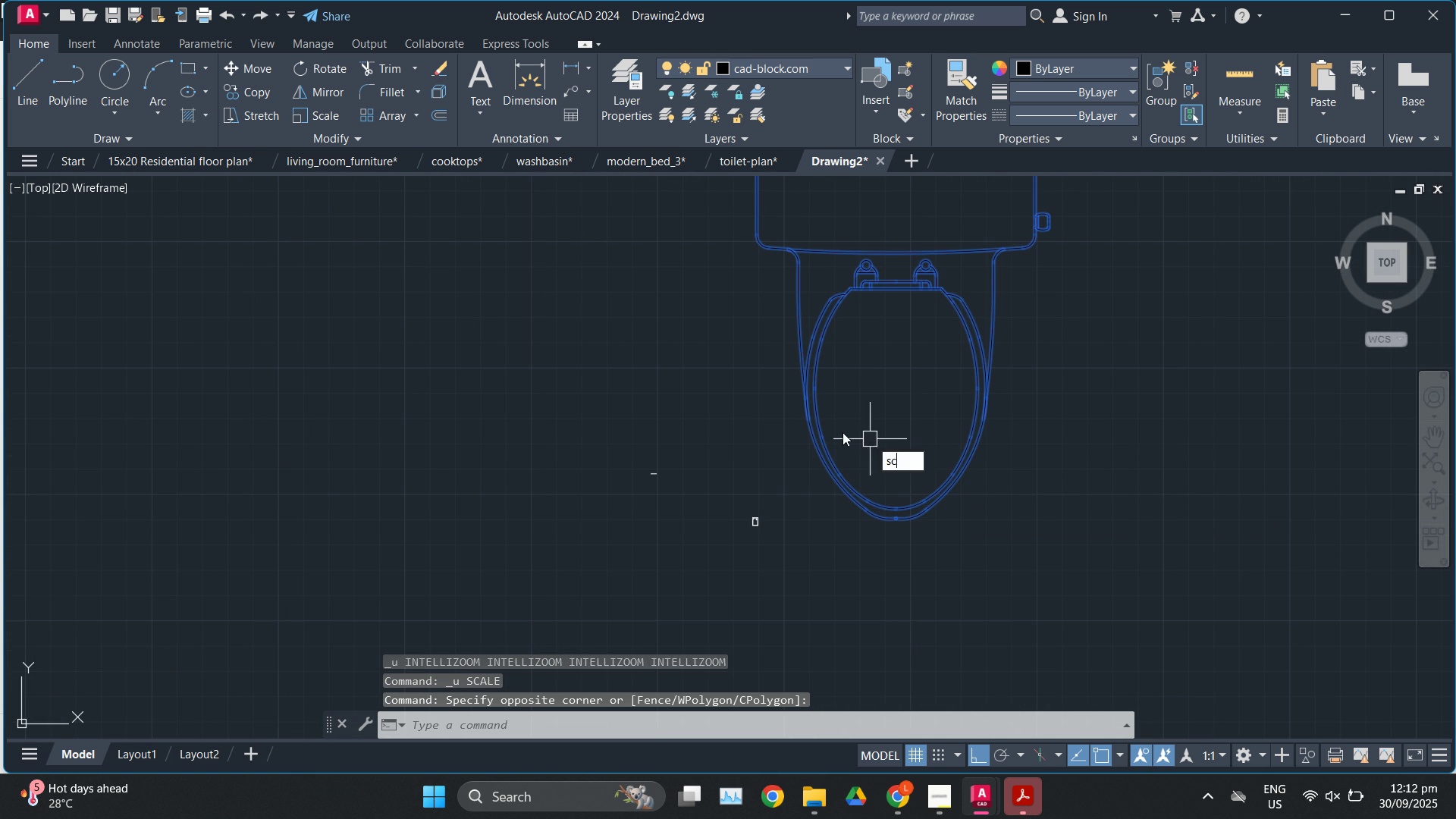 
key(Enter)
 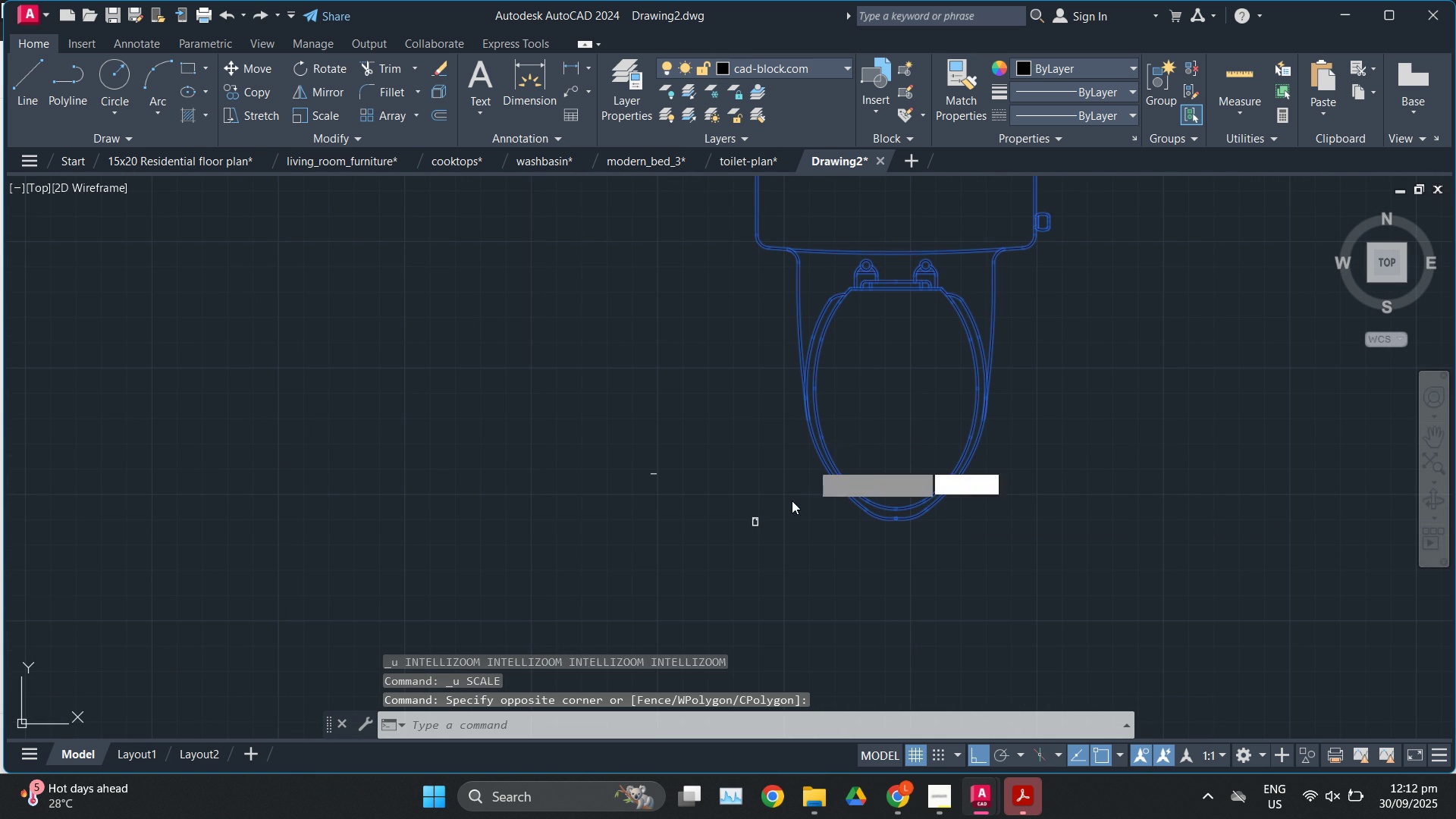 
scroll: coordinate [788, 507], scroll_direction: down, amount: 2.0
 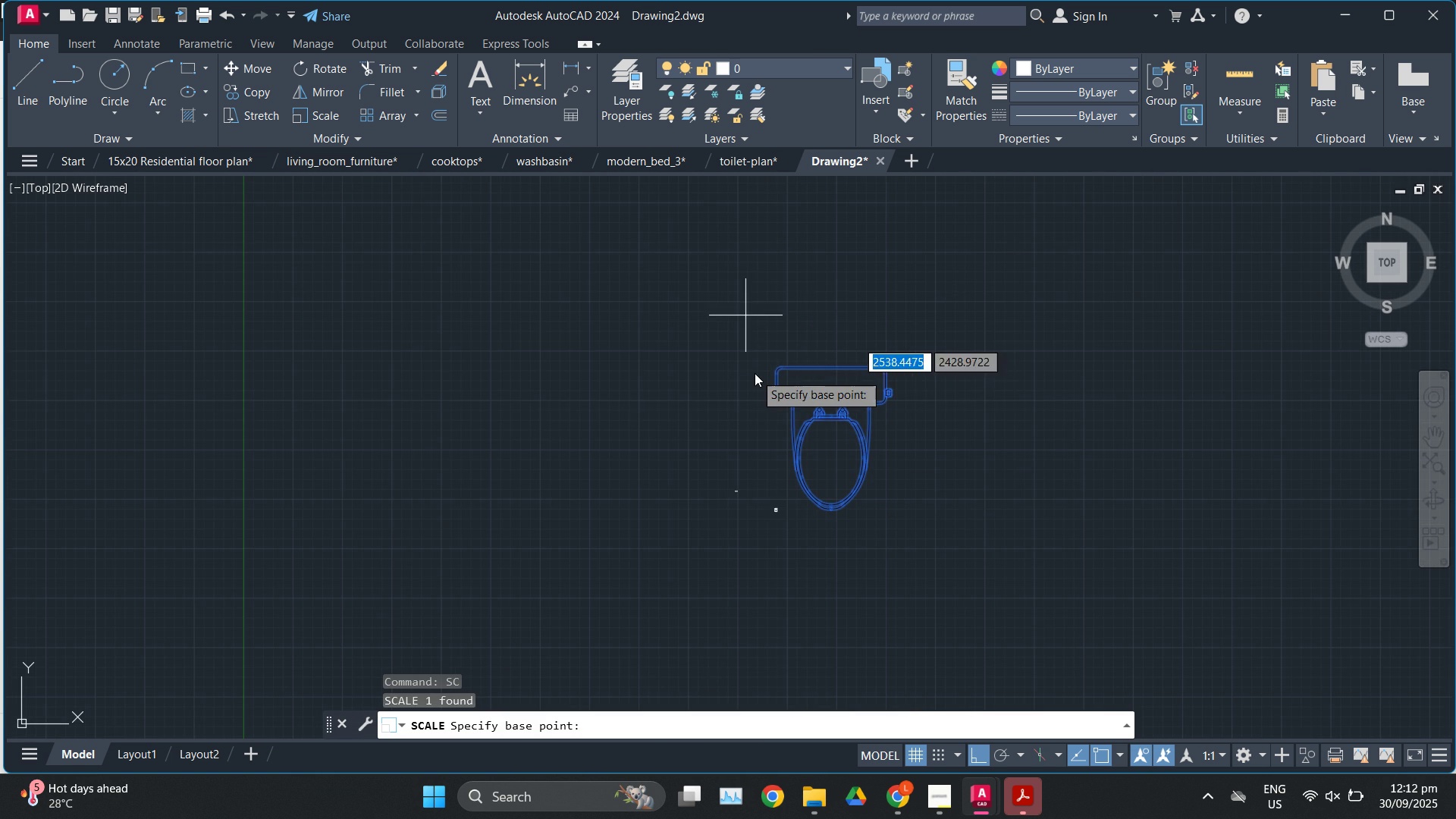 
scroll: coordinate [755, 375], scroll_direction: up, amount: 2.0
 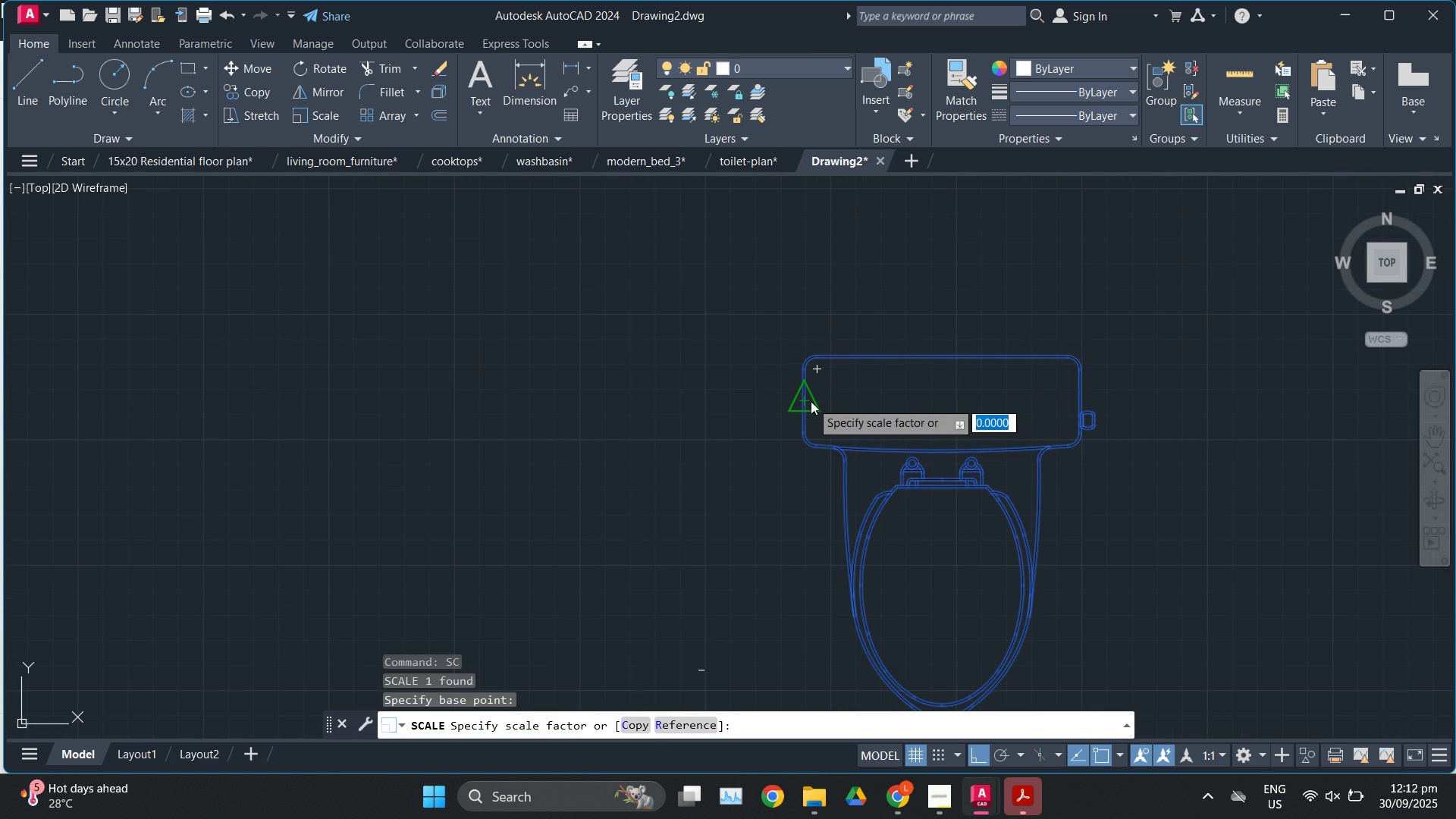 
left_click([811, 401])
 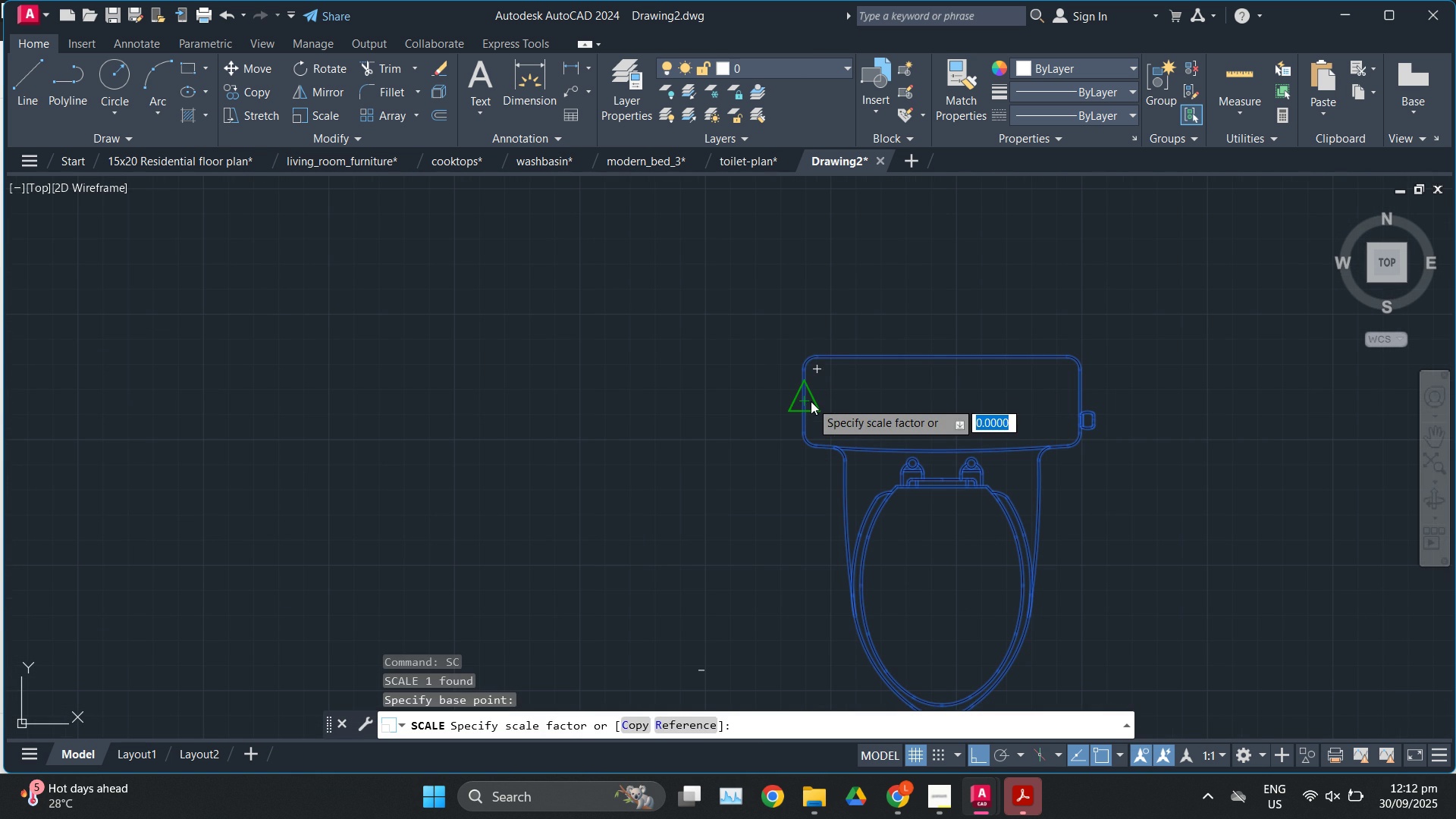 
key(R)
 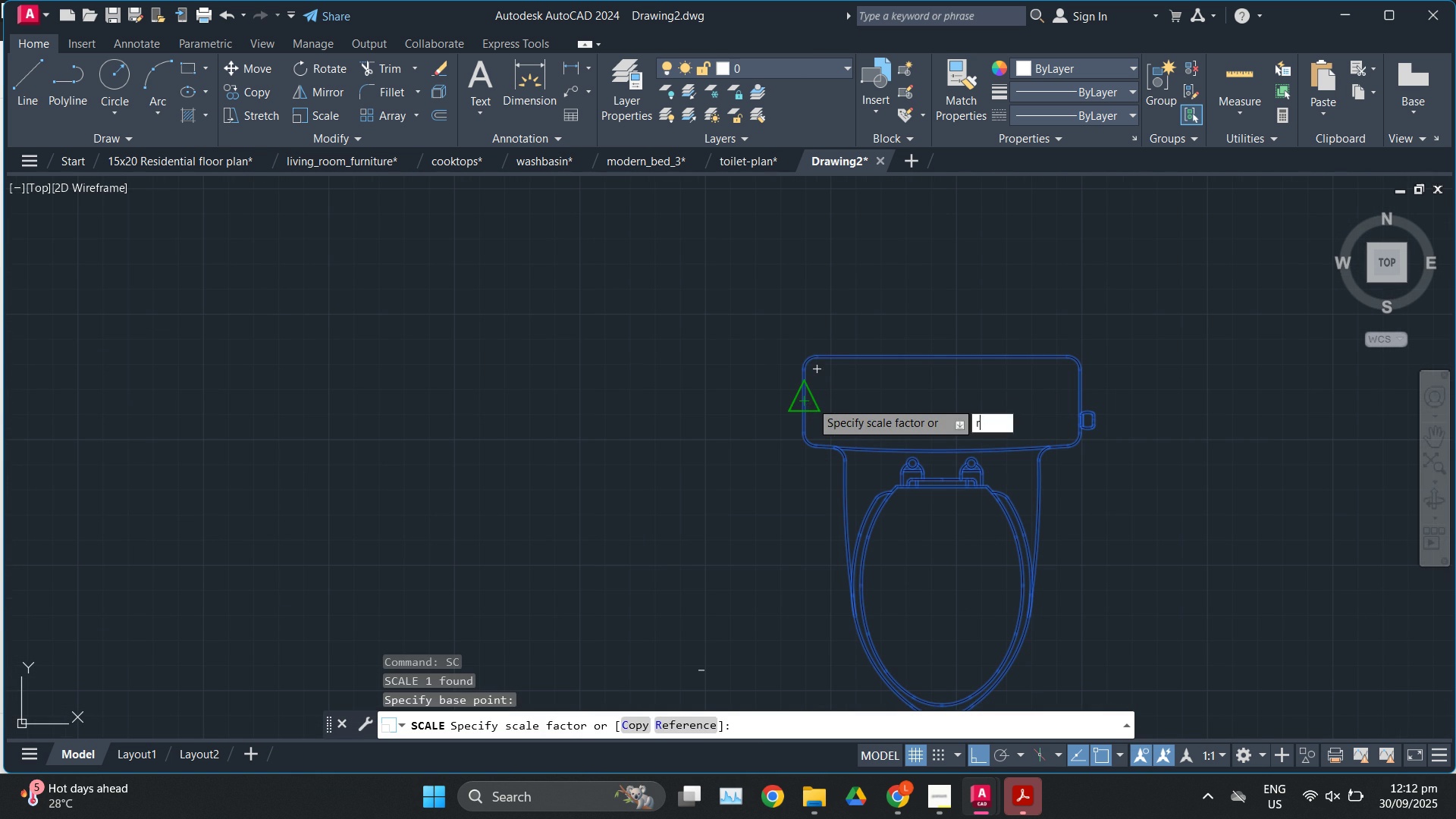 
key(Enter)